 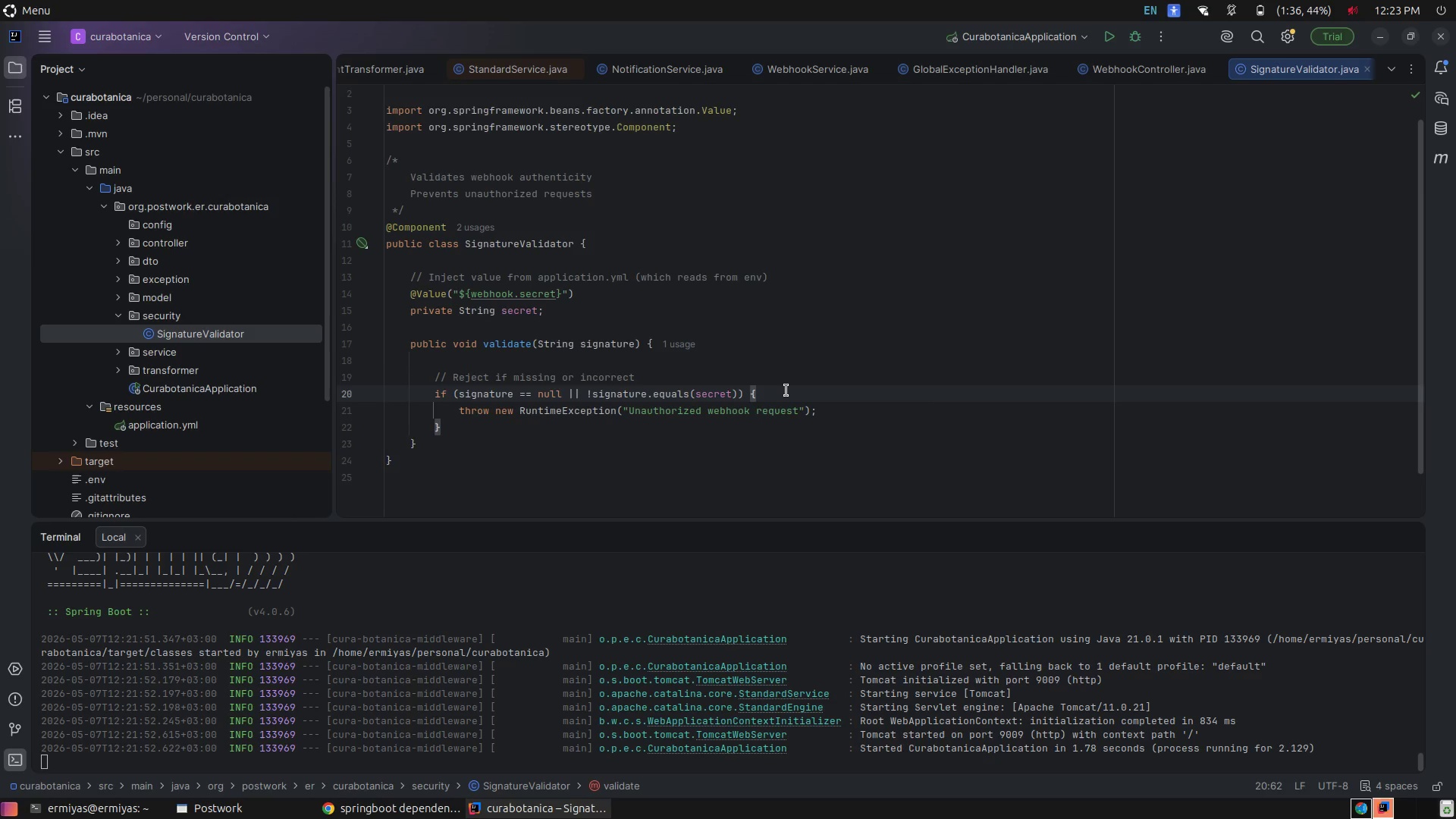 
left_click([786, 391])
 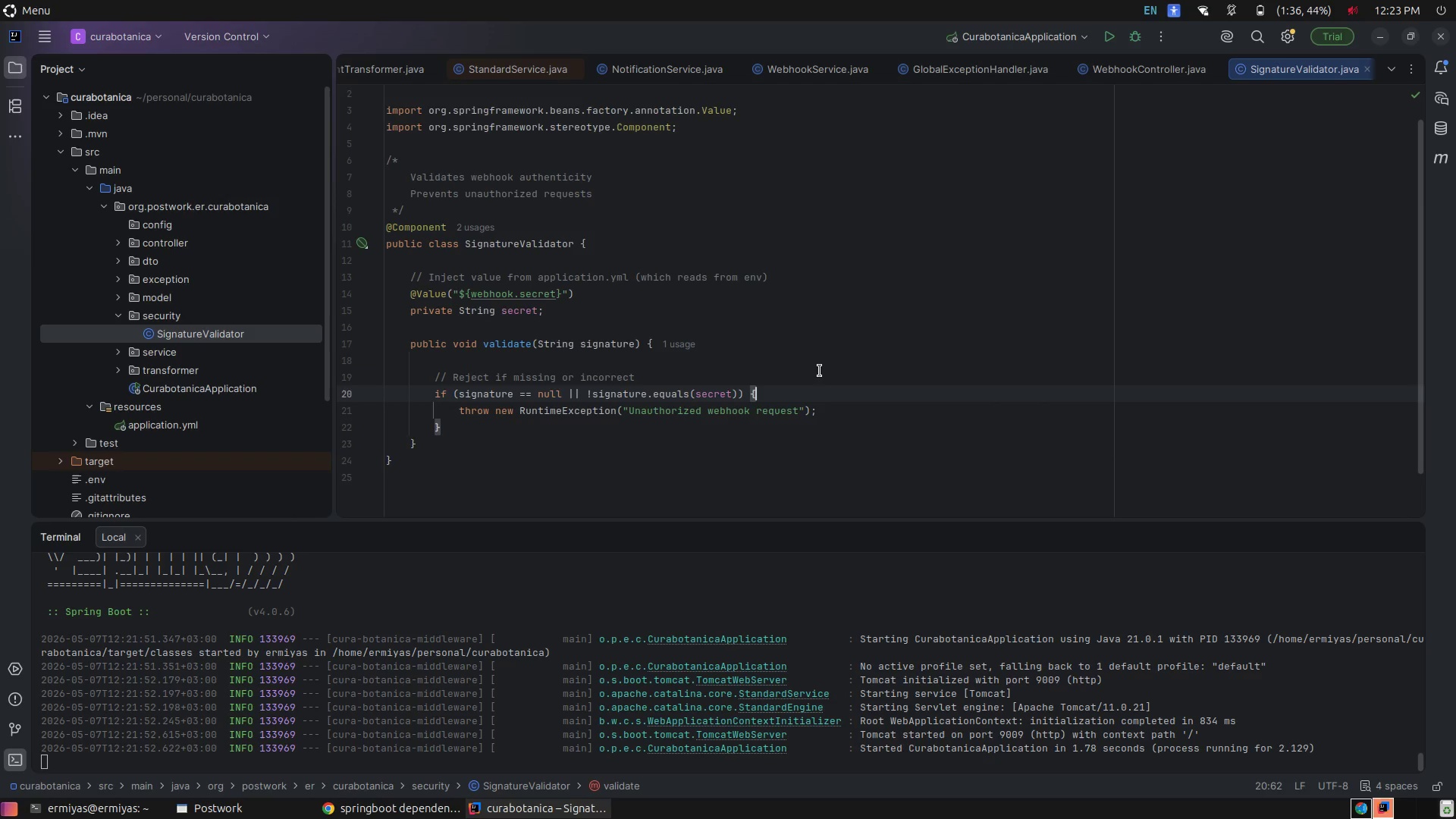 
left_click([821, 366])
 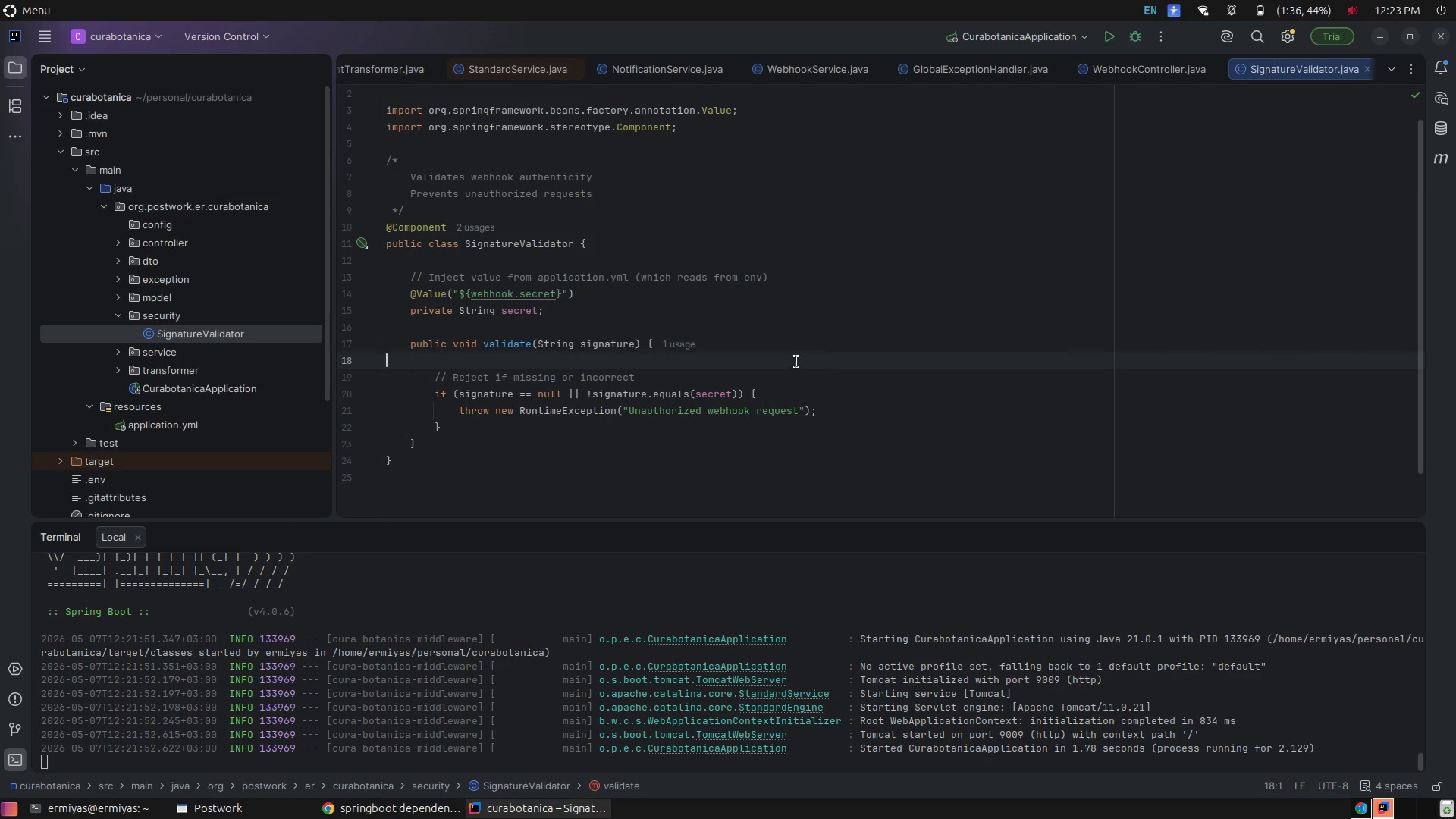 
scroll: coordinate [790, 360], scroll_direction: up, amount: 2.0
 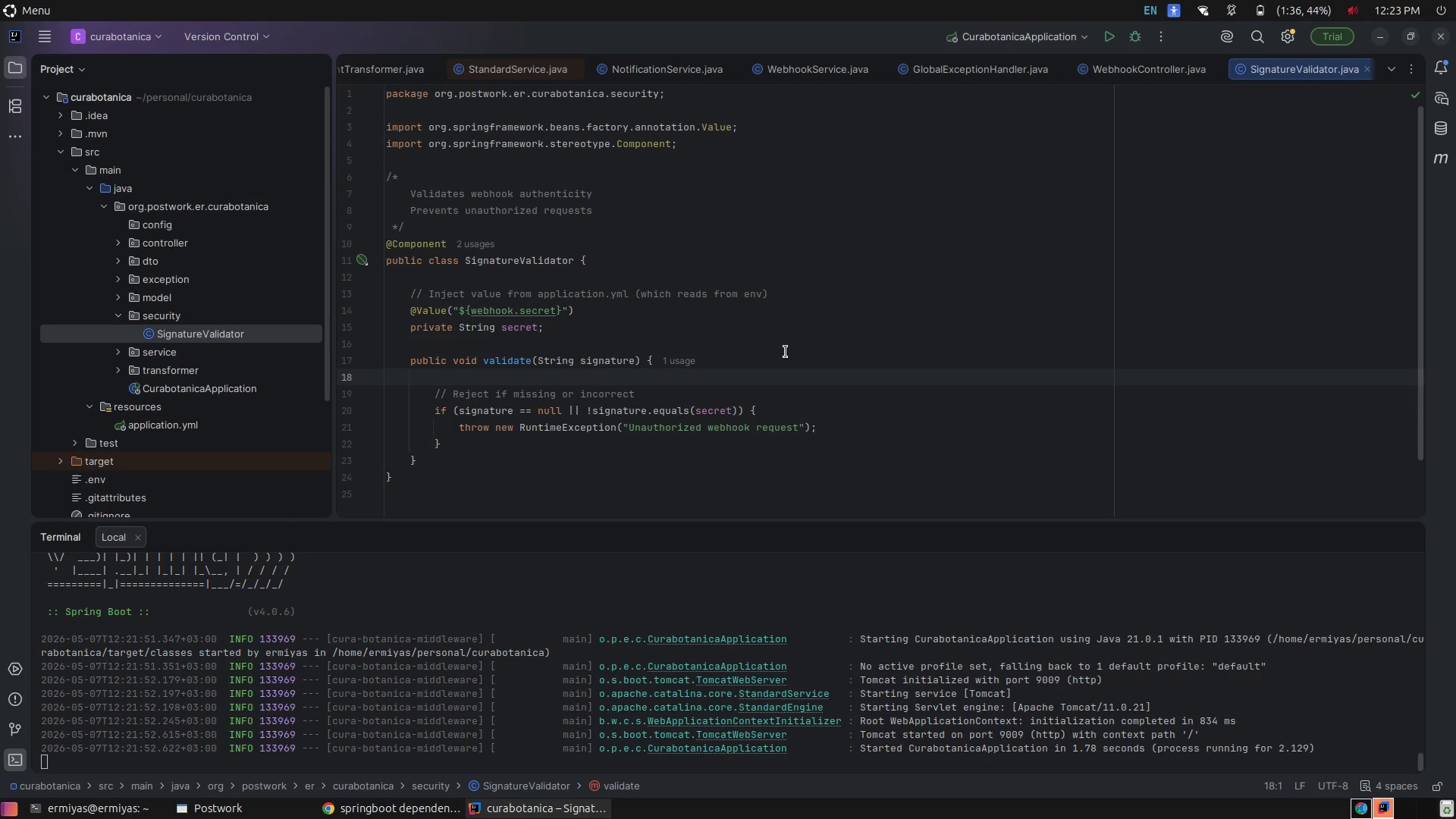 
left_click([786, 352])
 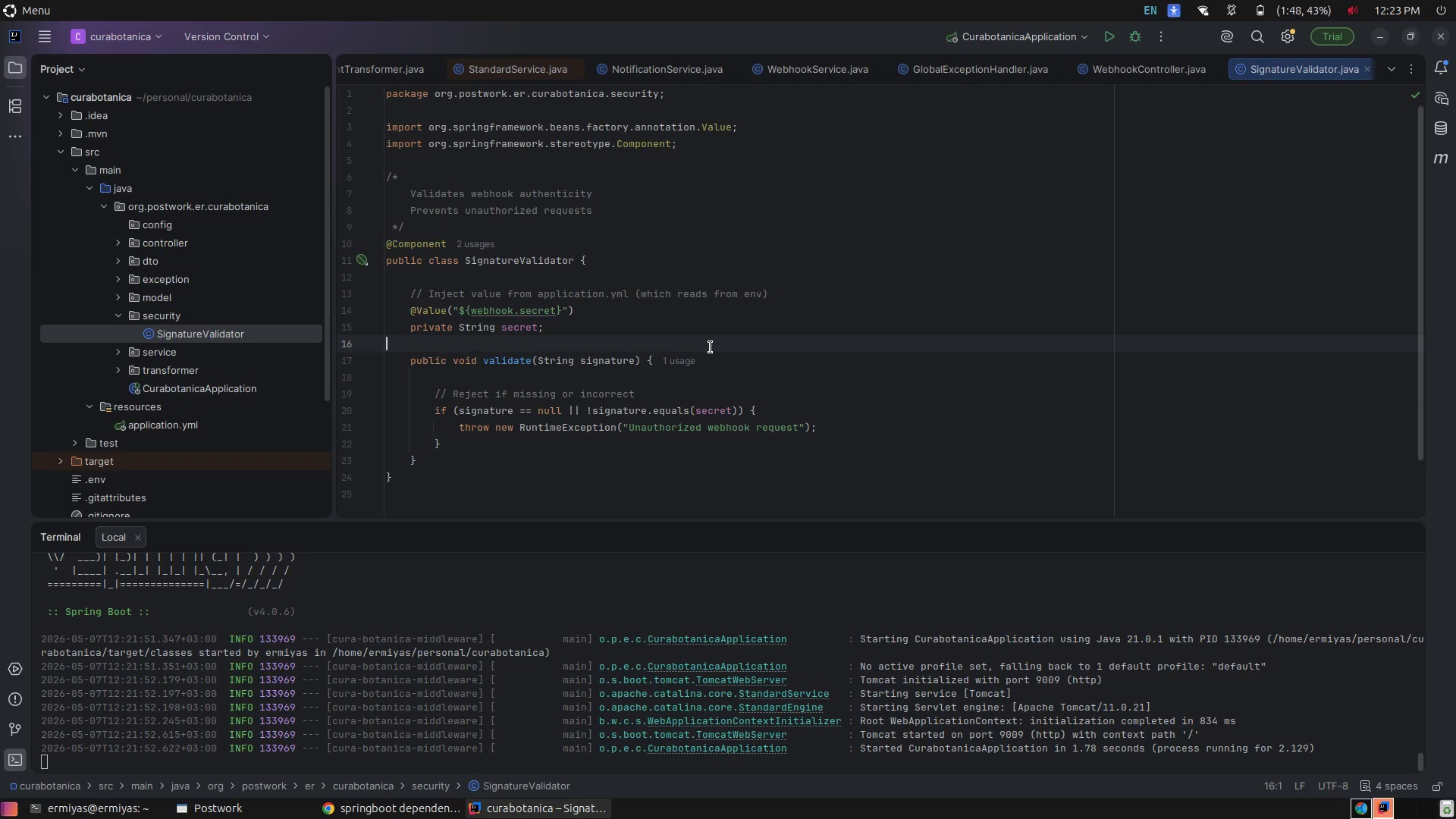 
wait(19.76)
 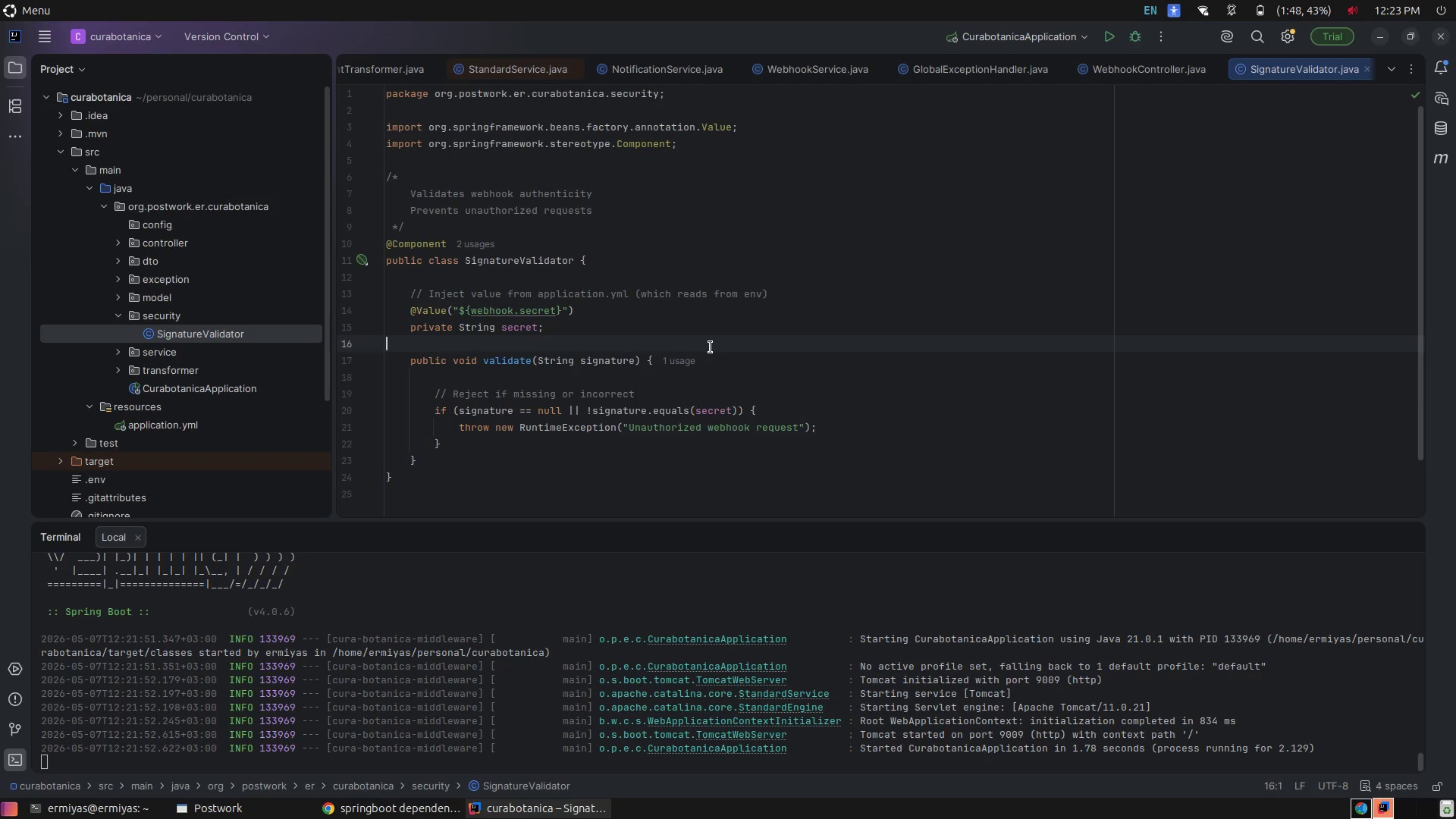 
left_click([711, 347])
 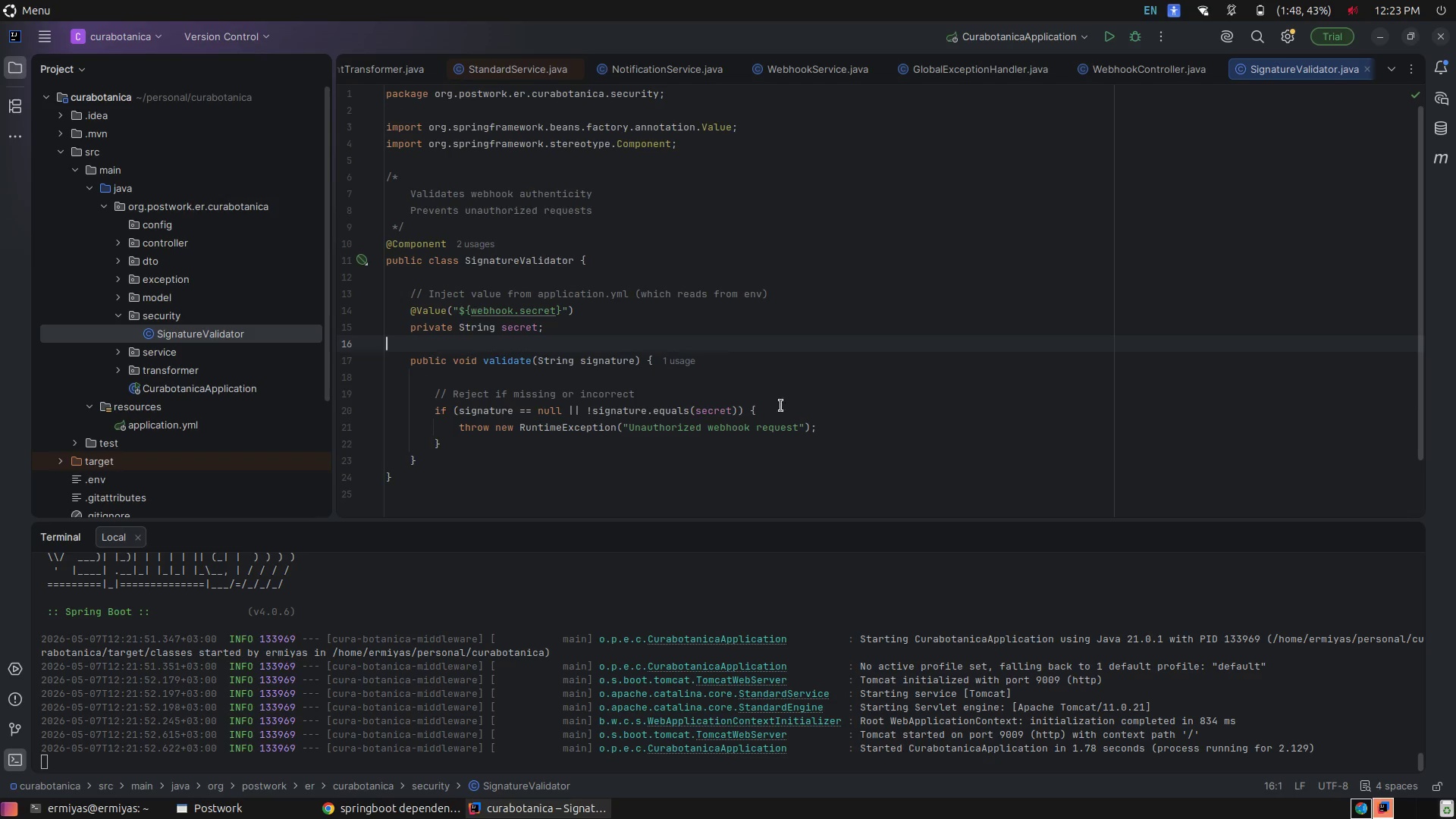 
left_click([797, 405])
 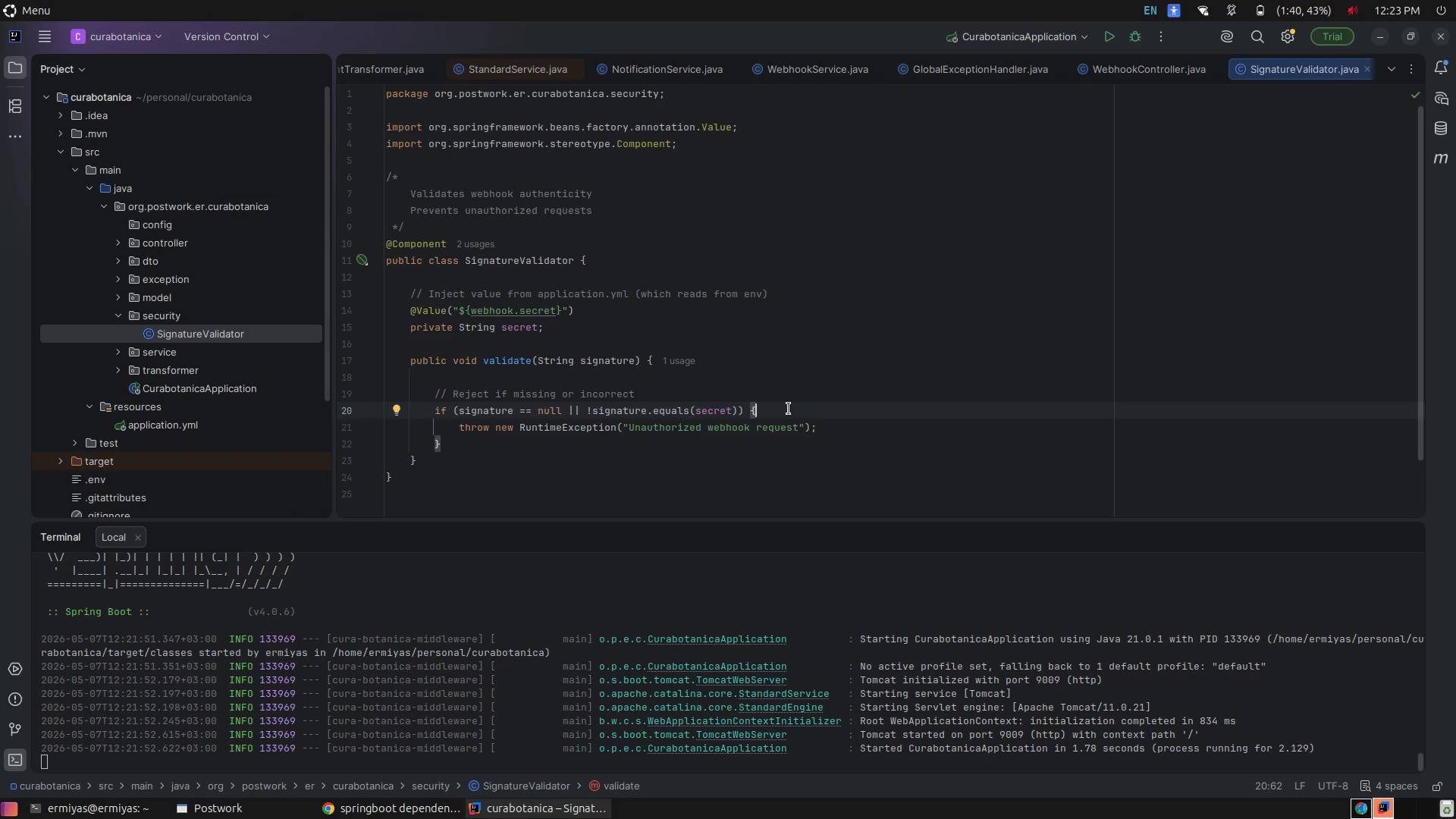 
wait(22.86)
 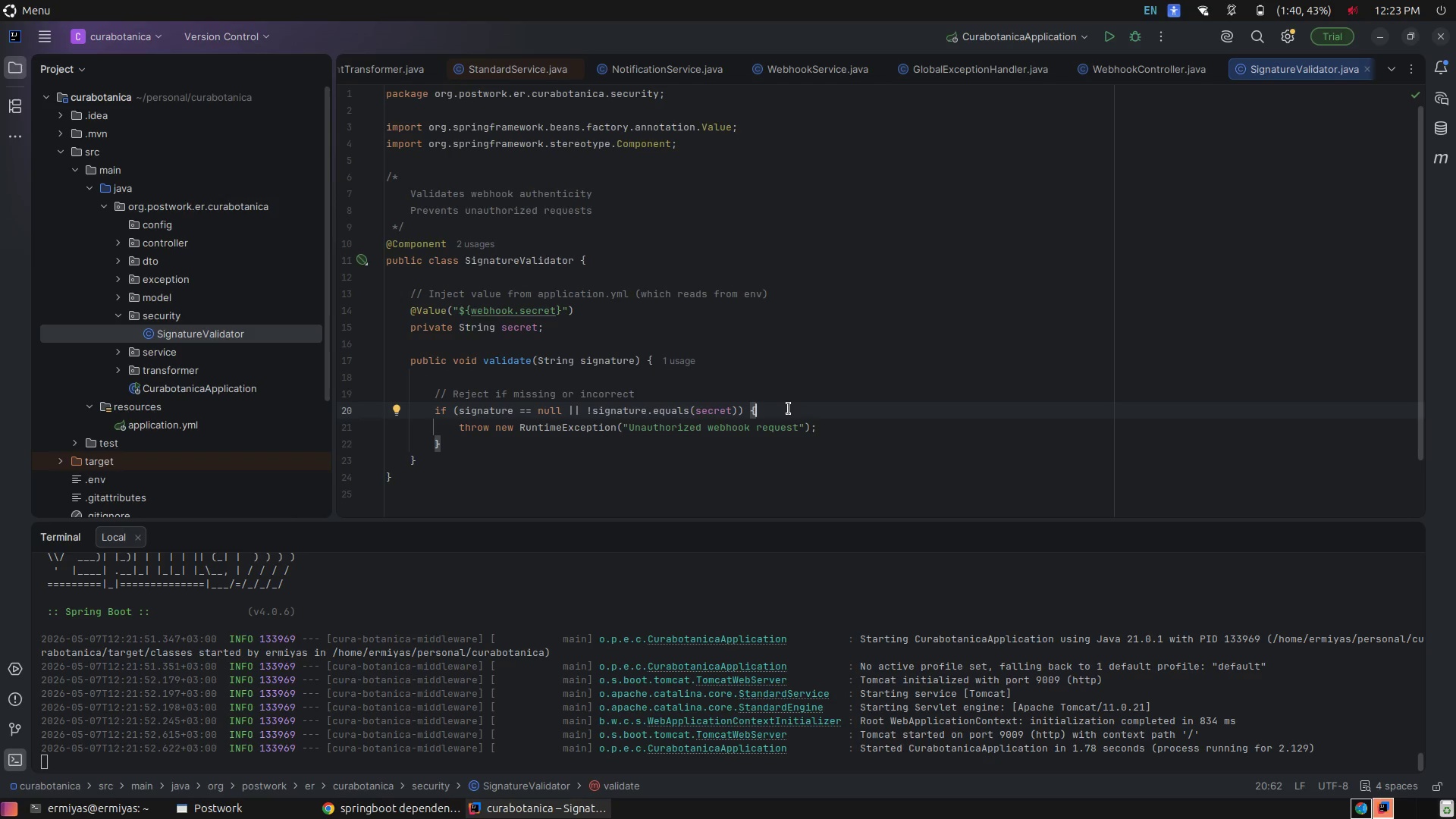 
left_click_drag(start_coordinate=[943, 440], to_coordinate=[940, 449])
 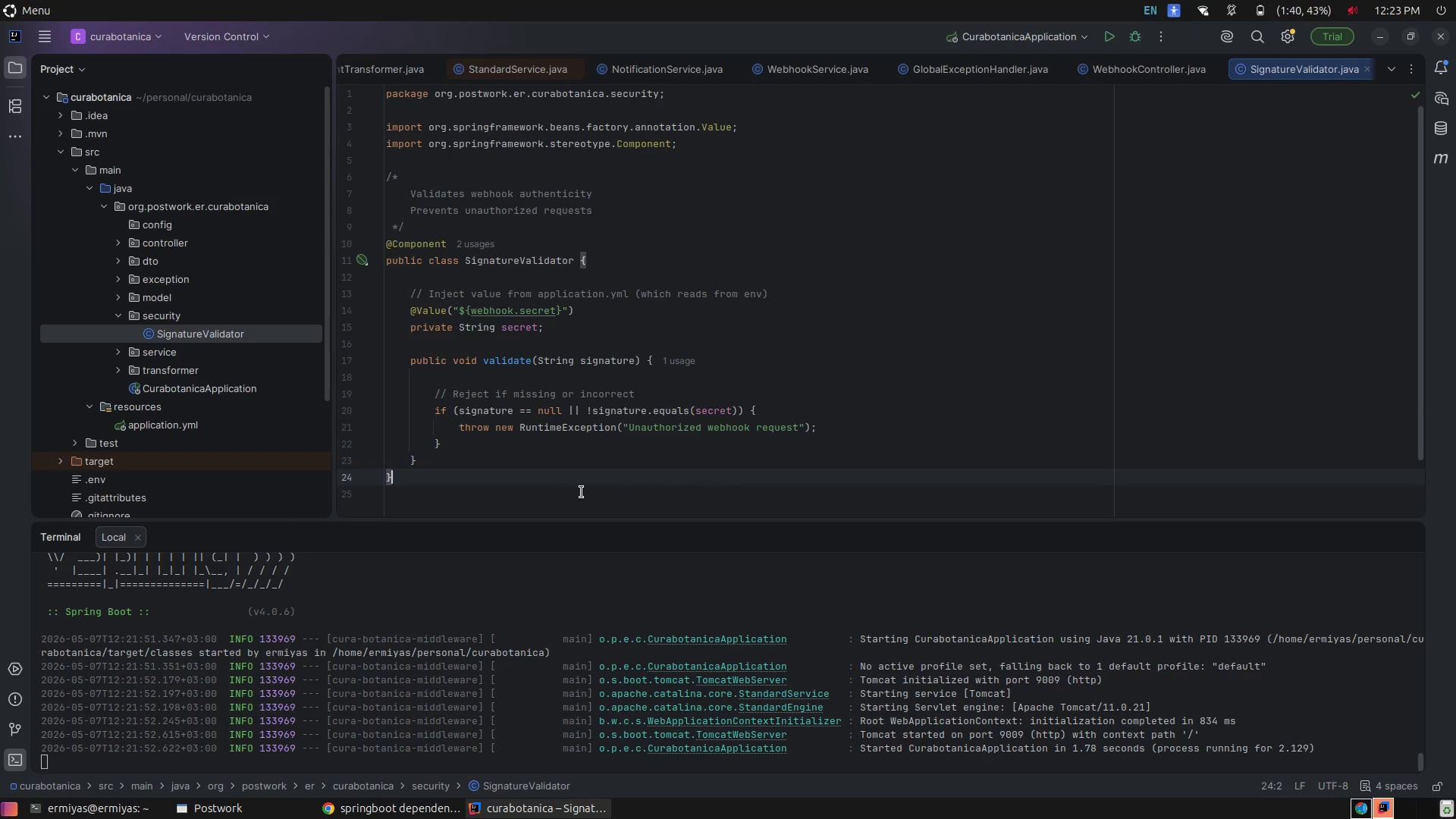 
left_click([553, 499])
 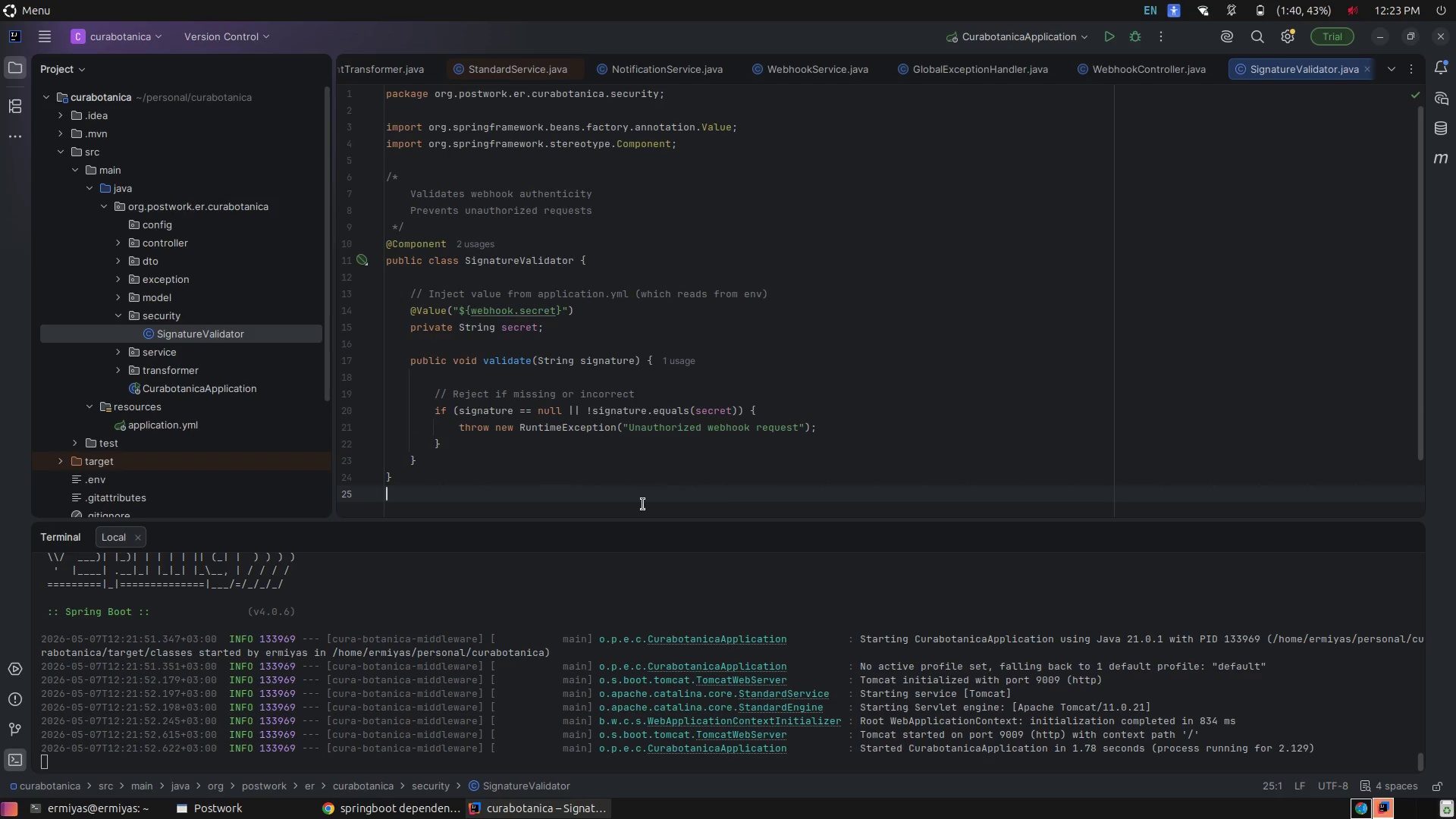 
left_click([635, 506])
 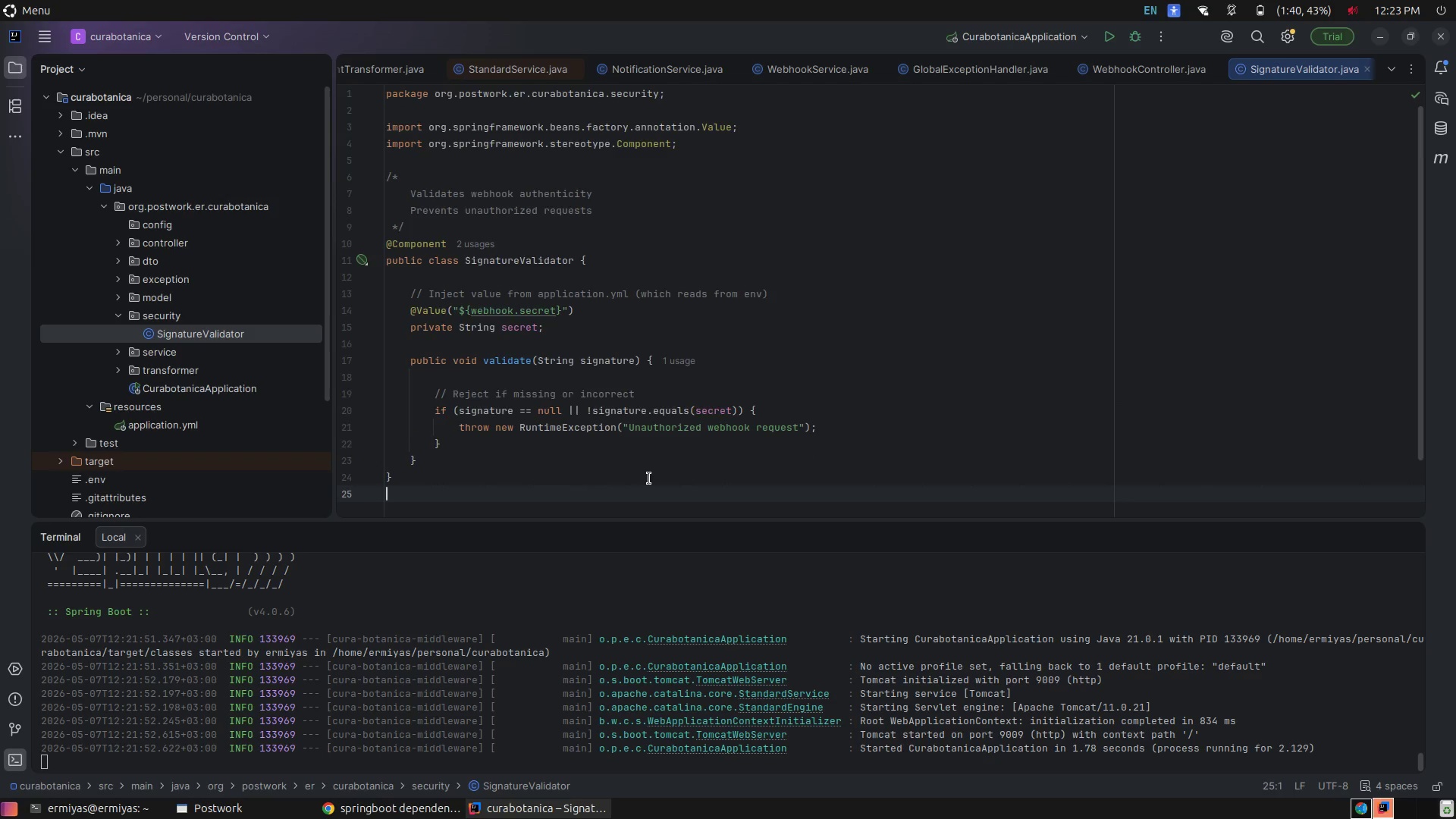 
scroll: coordinate [648, 463], scroll_direction: down, amount: 4.0
 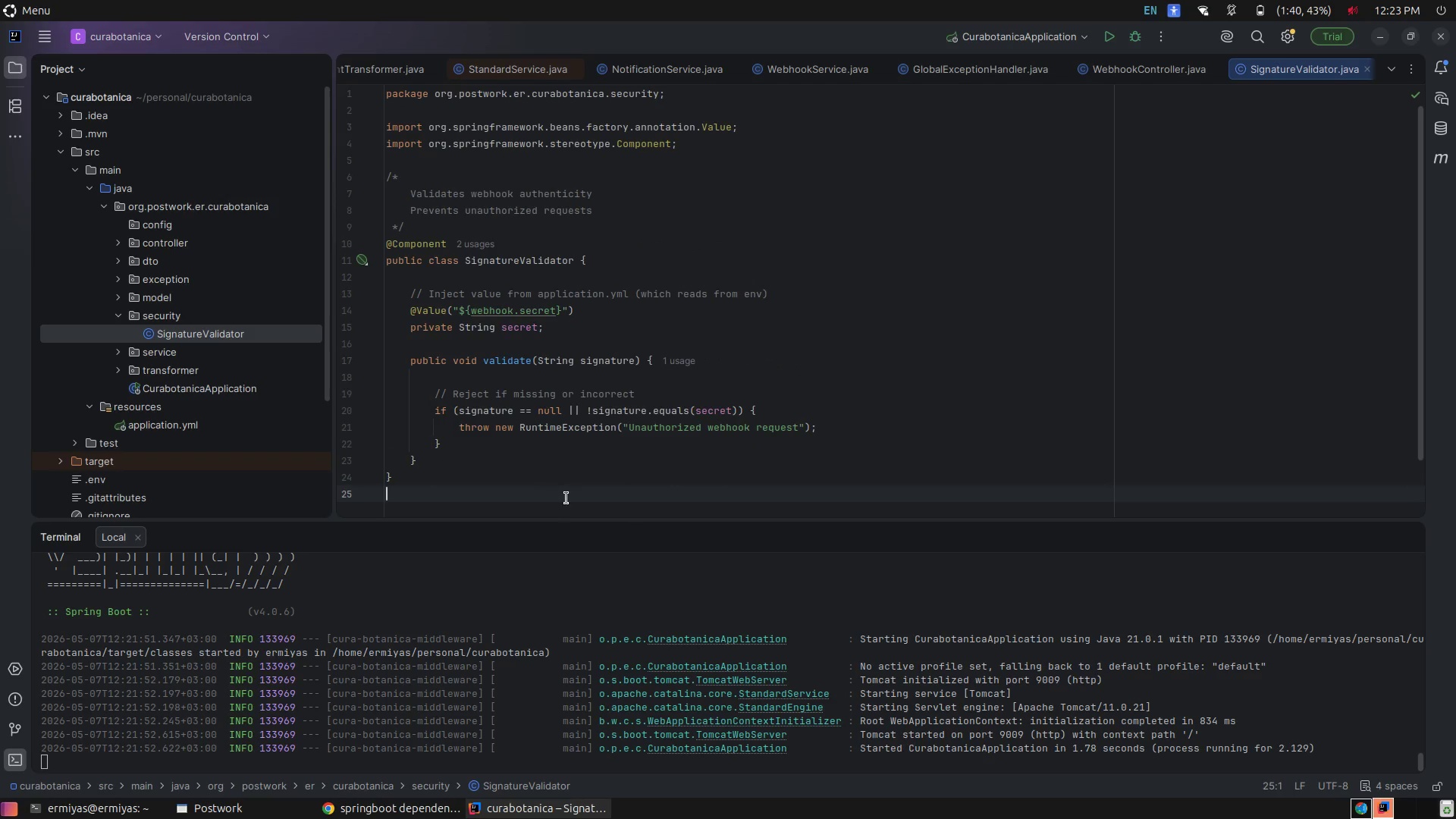 
left_click([555, 485])
 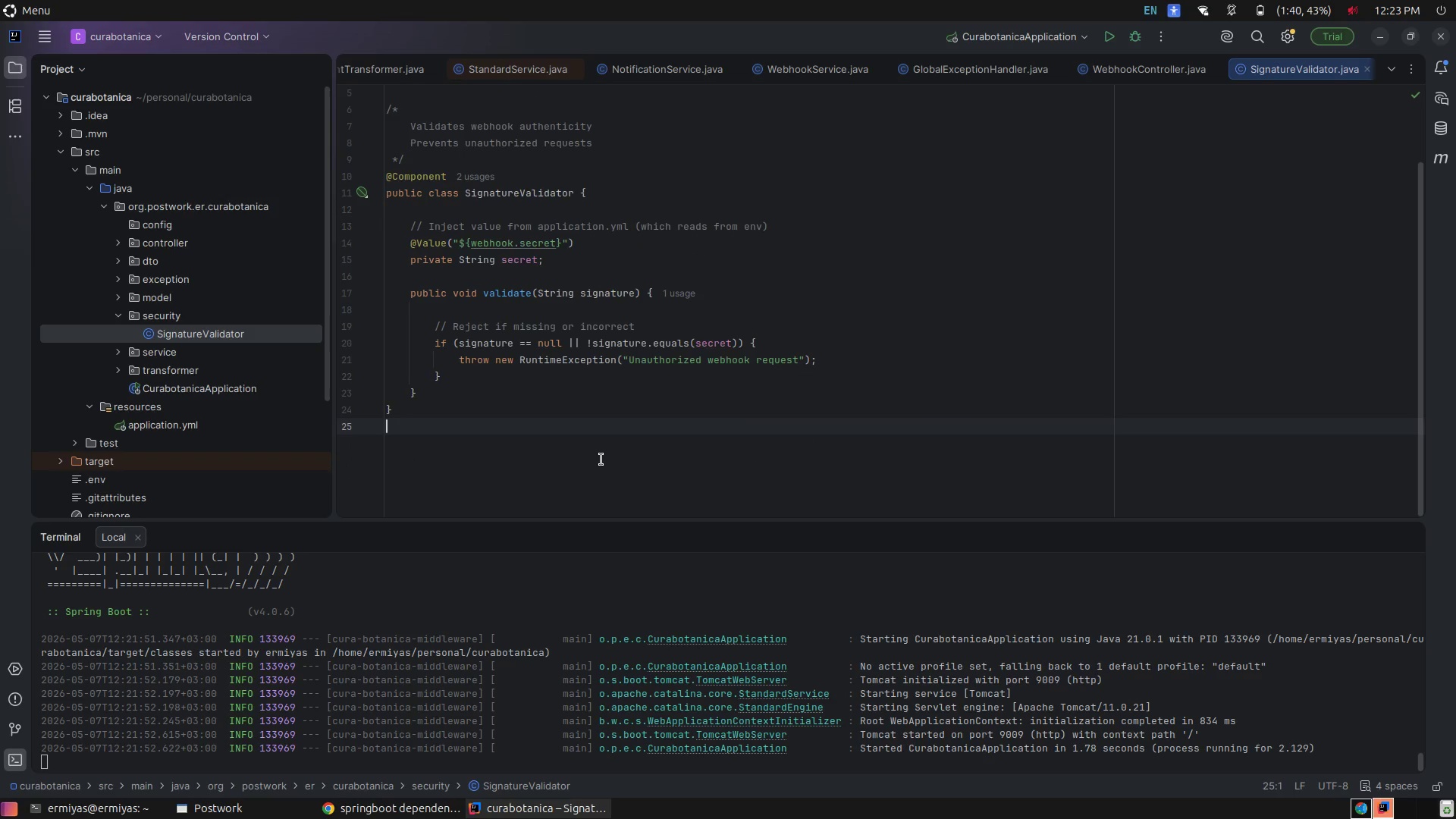 
scroll: coordinate [566, 498], scroll_direction: down, amount: 4.0
 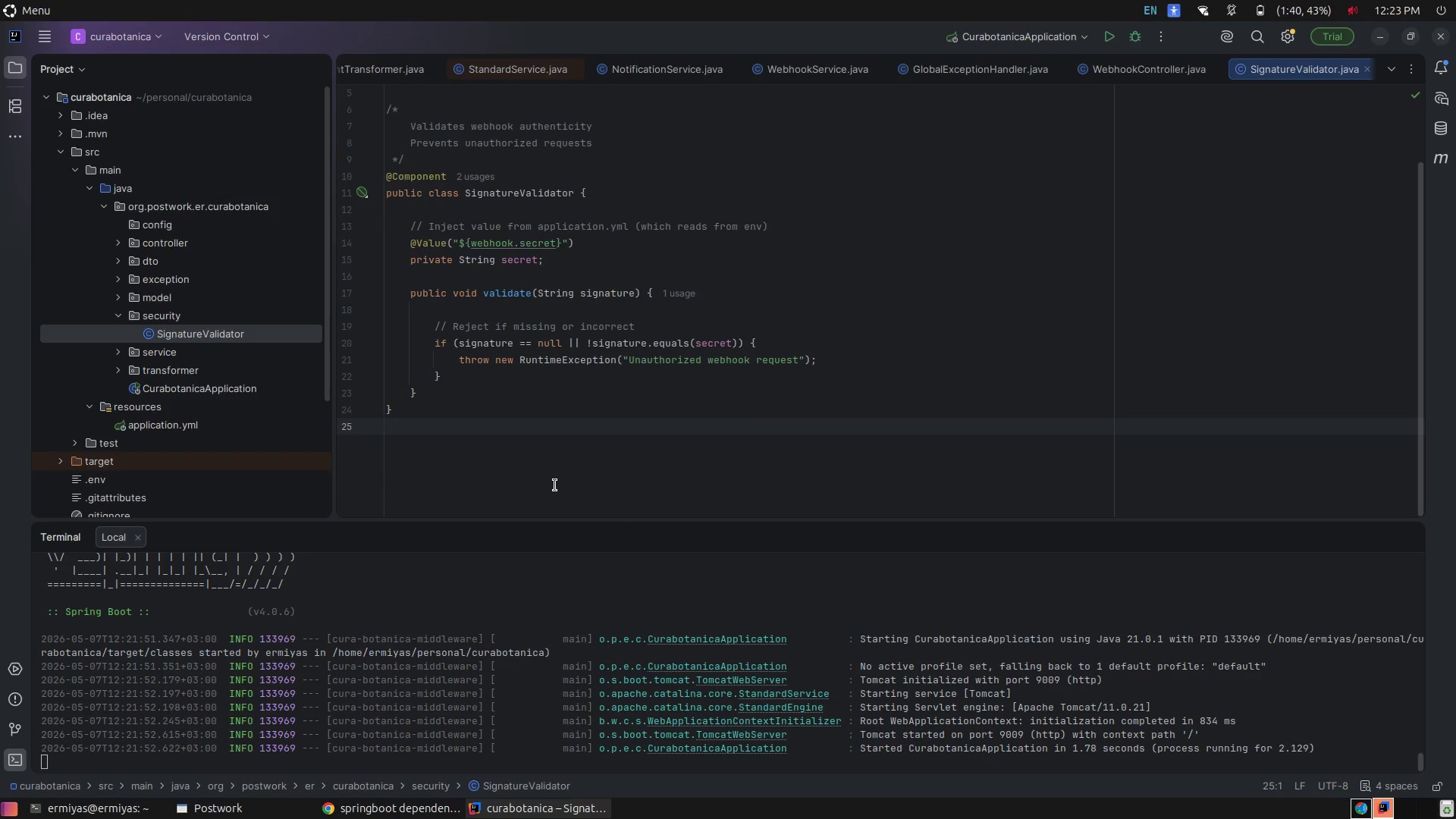 
left_click([601, 460])
 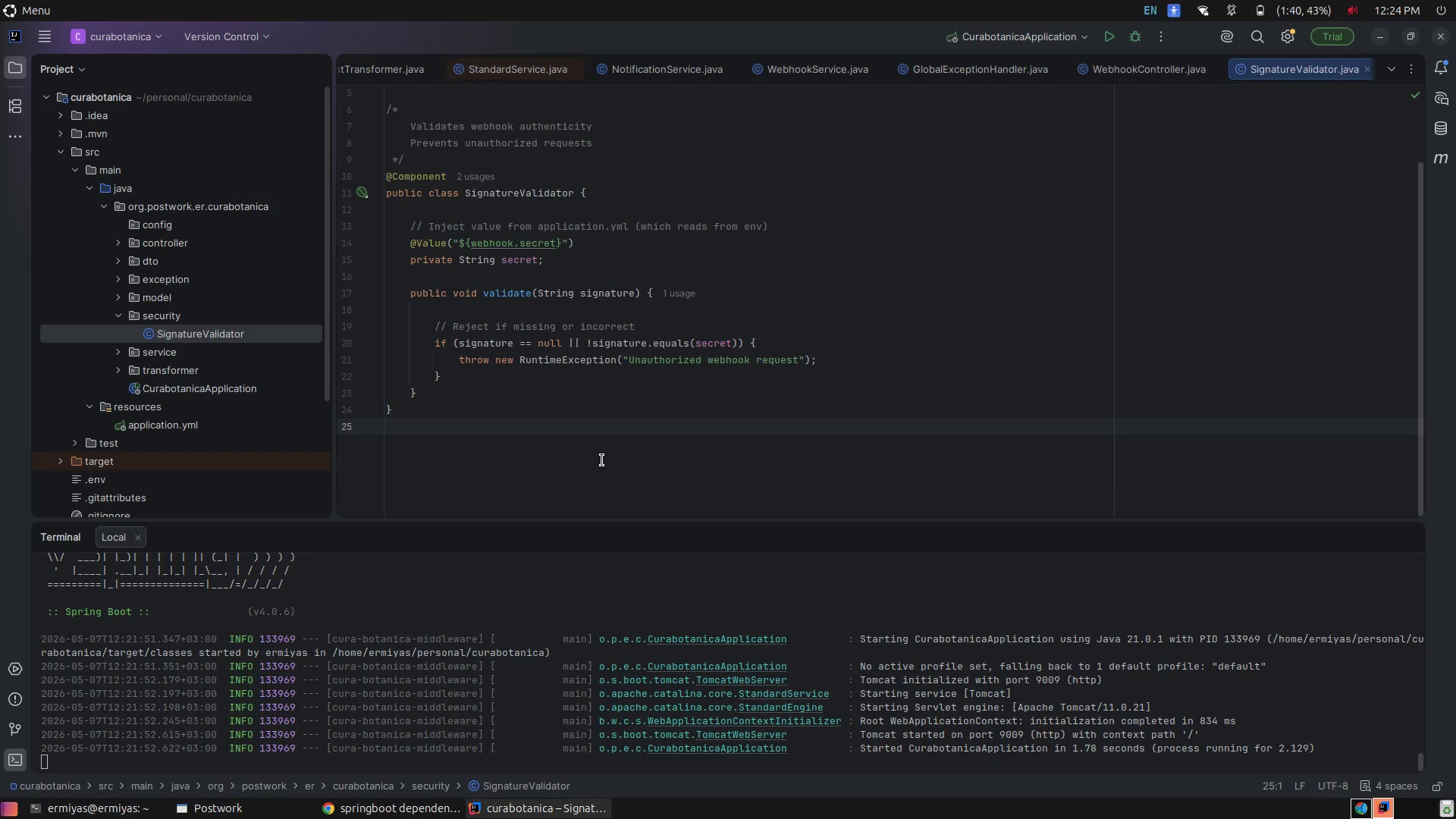 
wait(13.14)
 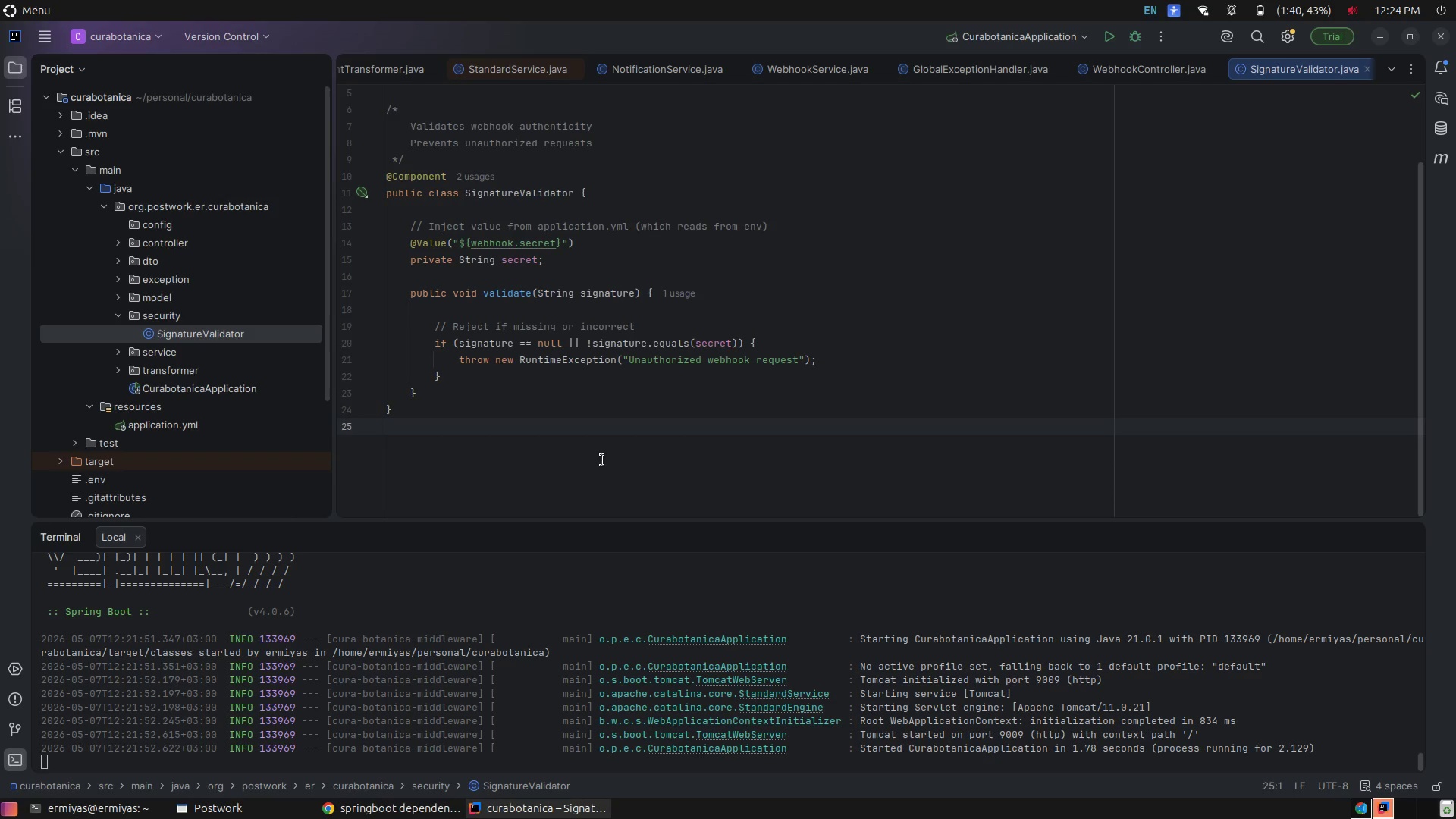 
left_click([640, 452])
 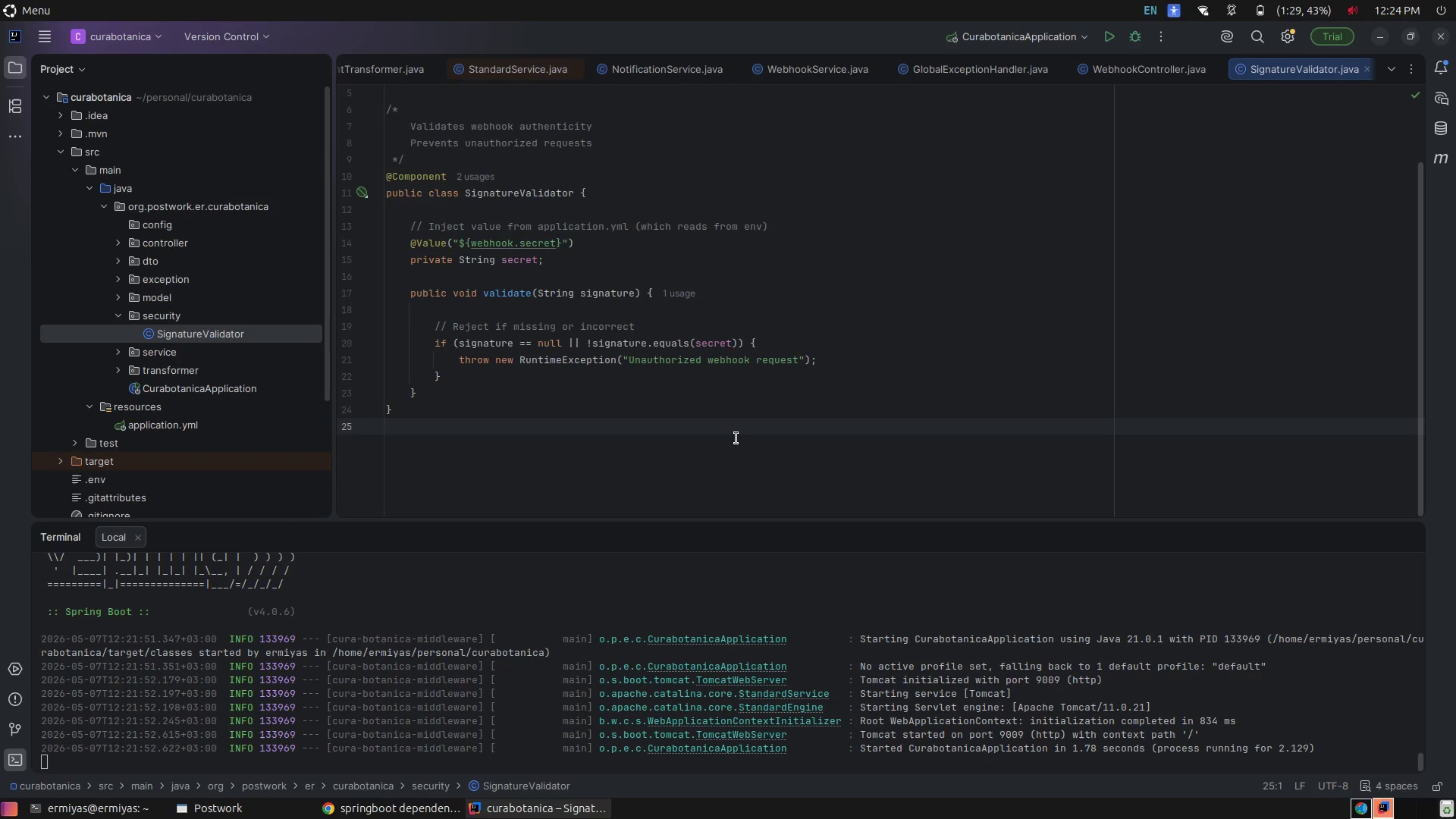 
scroll: coordinate [764, 381], scroll_direction: up, amount: 13.0
 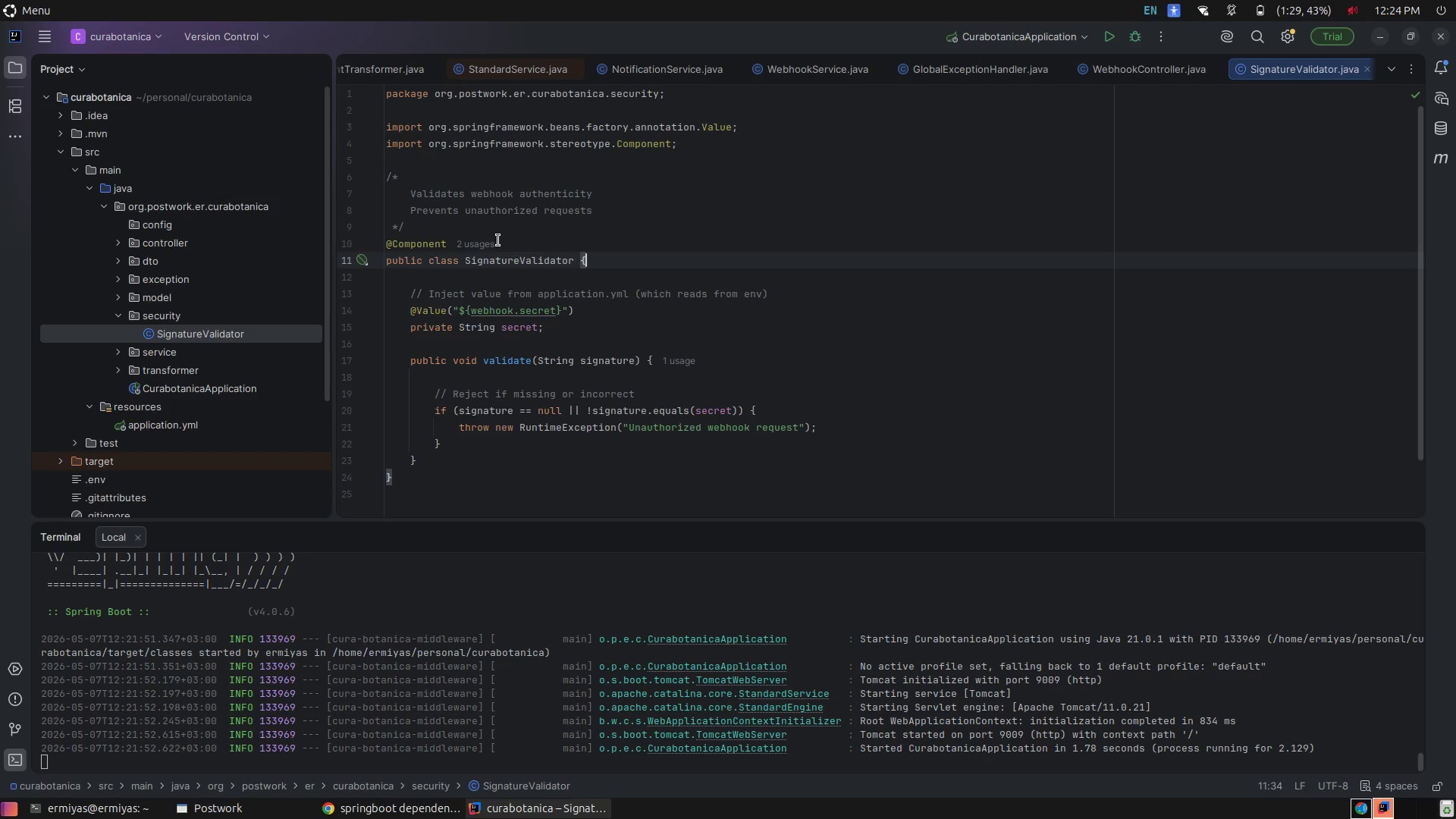 
left_click([488, 239])
 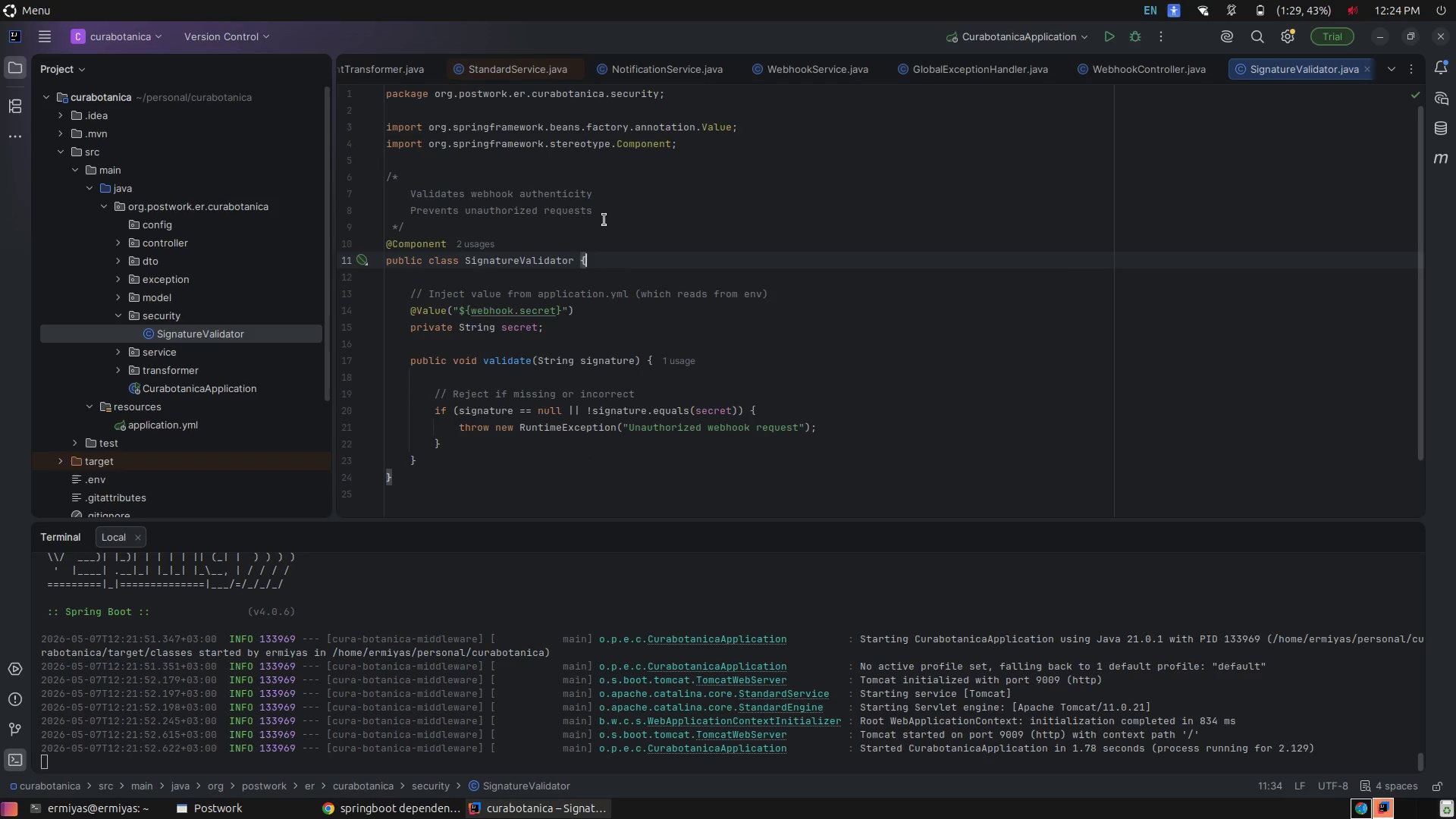 
left_click([605, 220])
 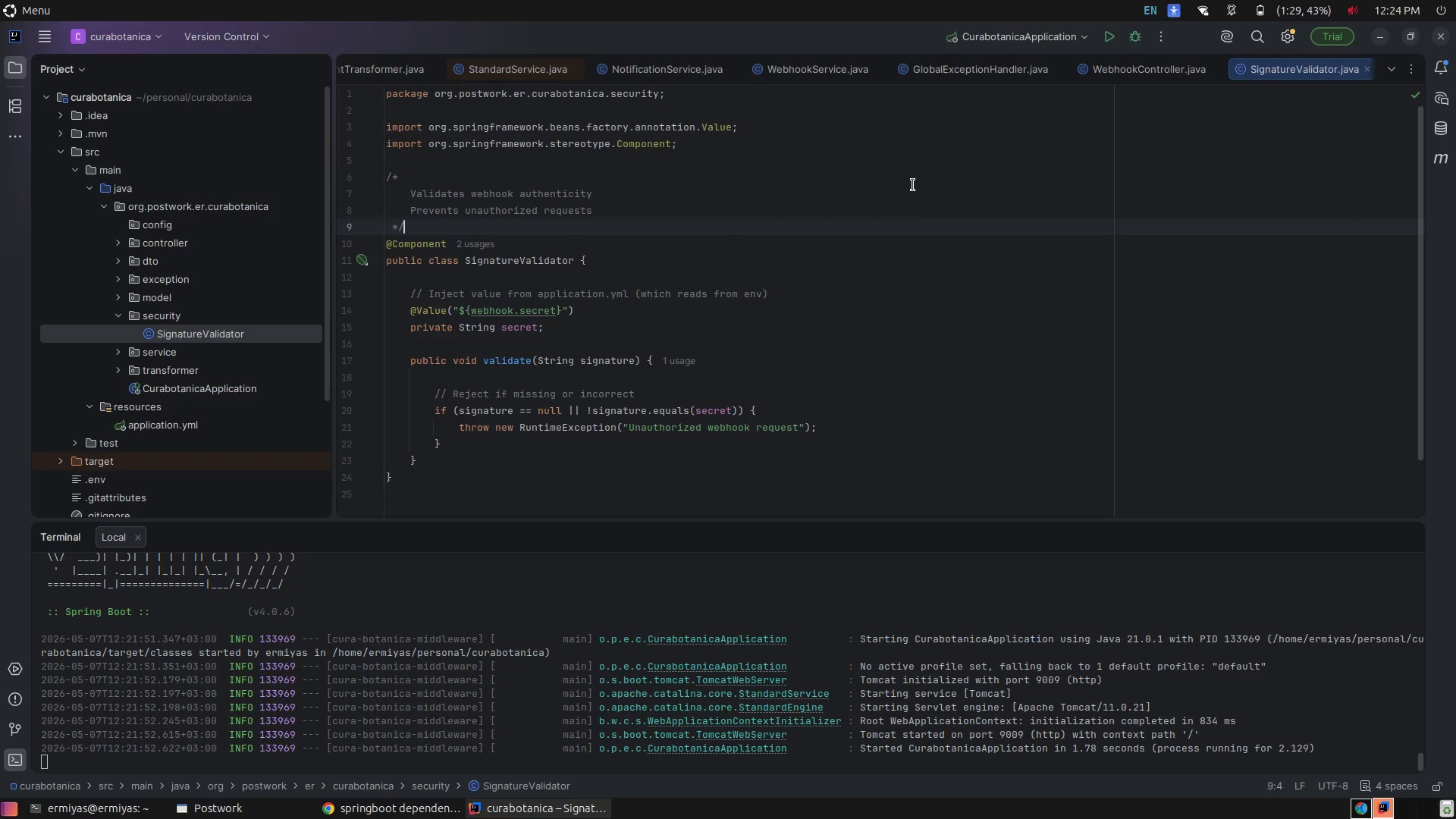 
left_click([914, 182])
 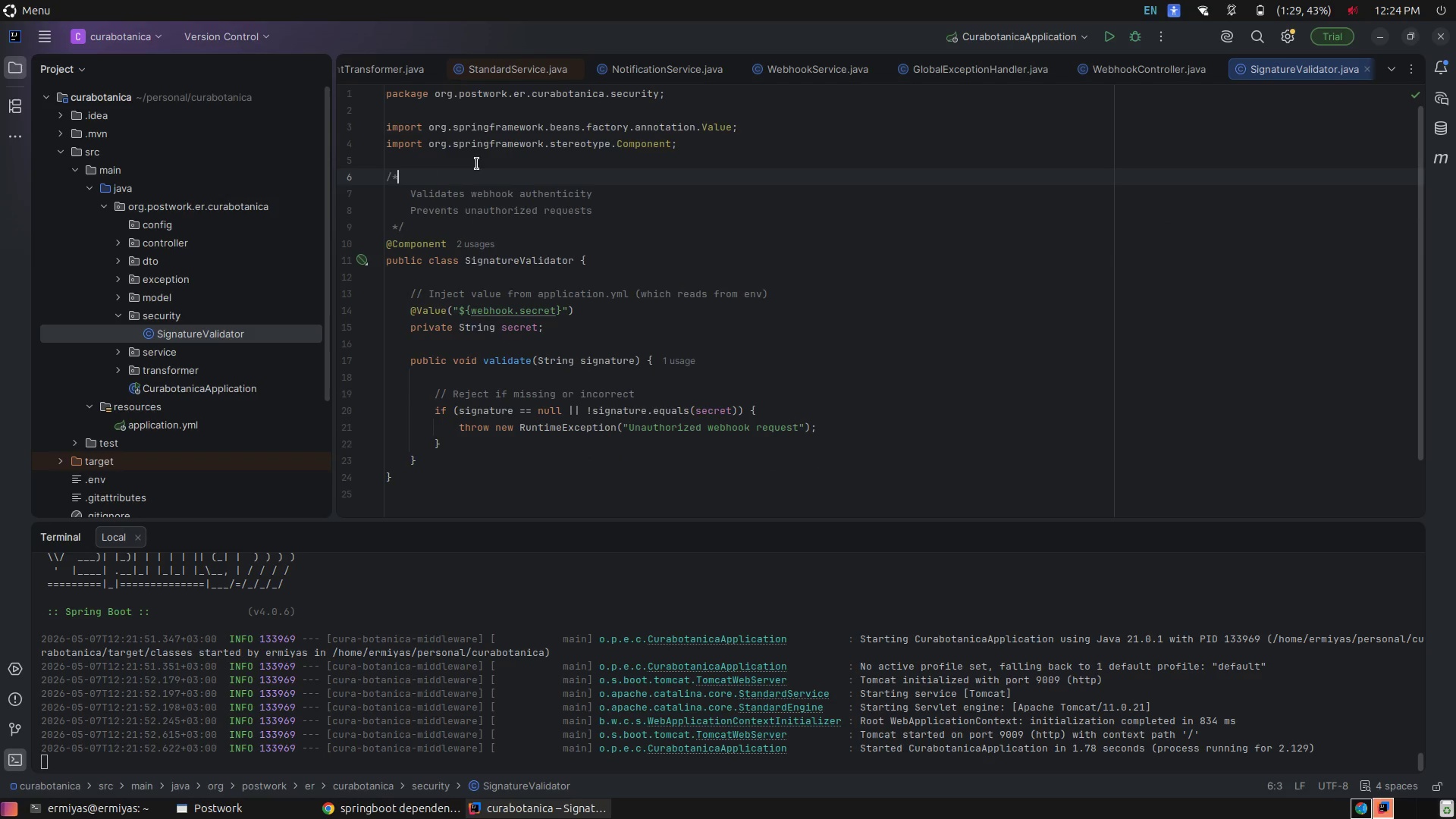 
left_click([482, 162])
 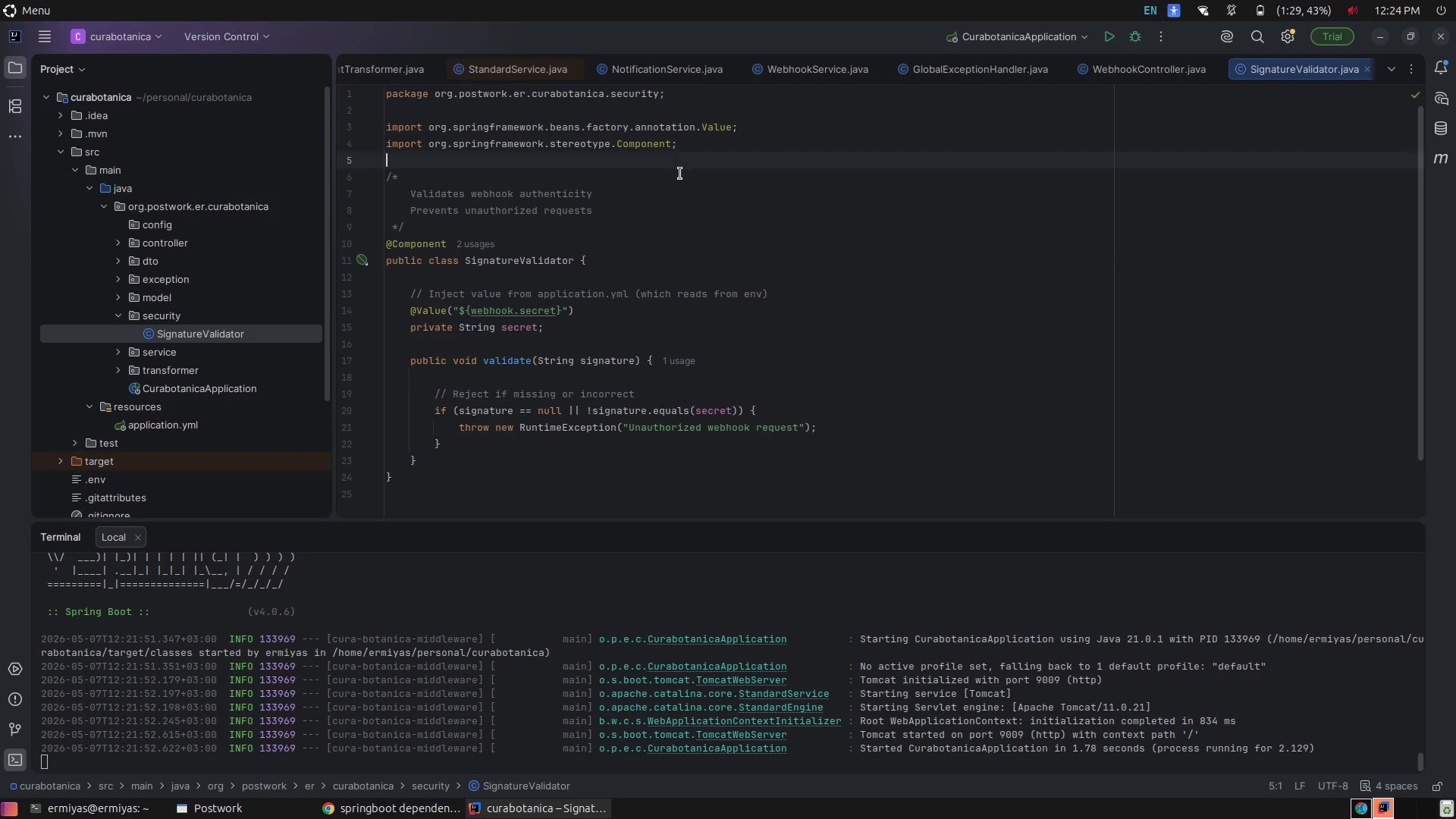 
left_click([701, 185])
 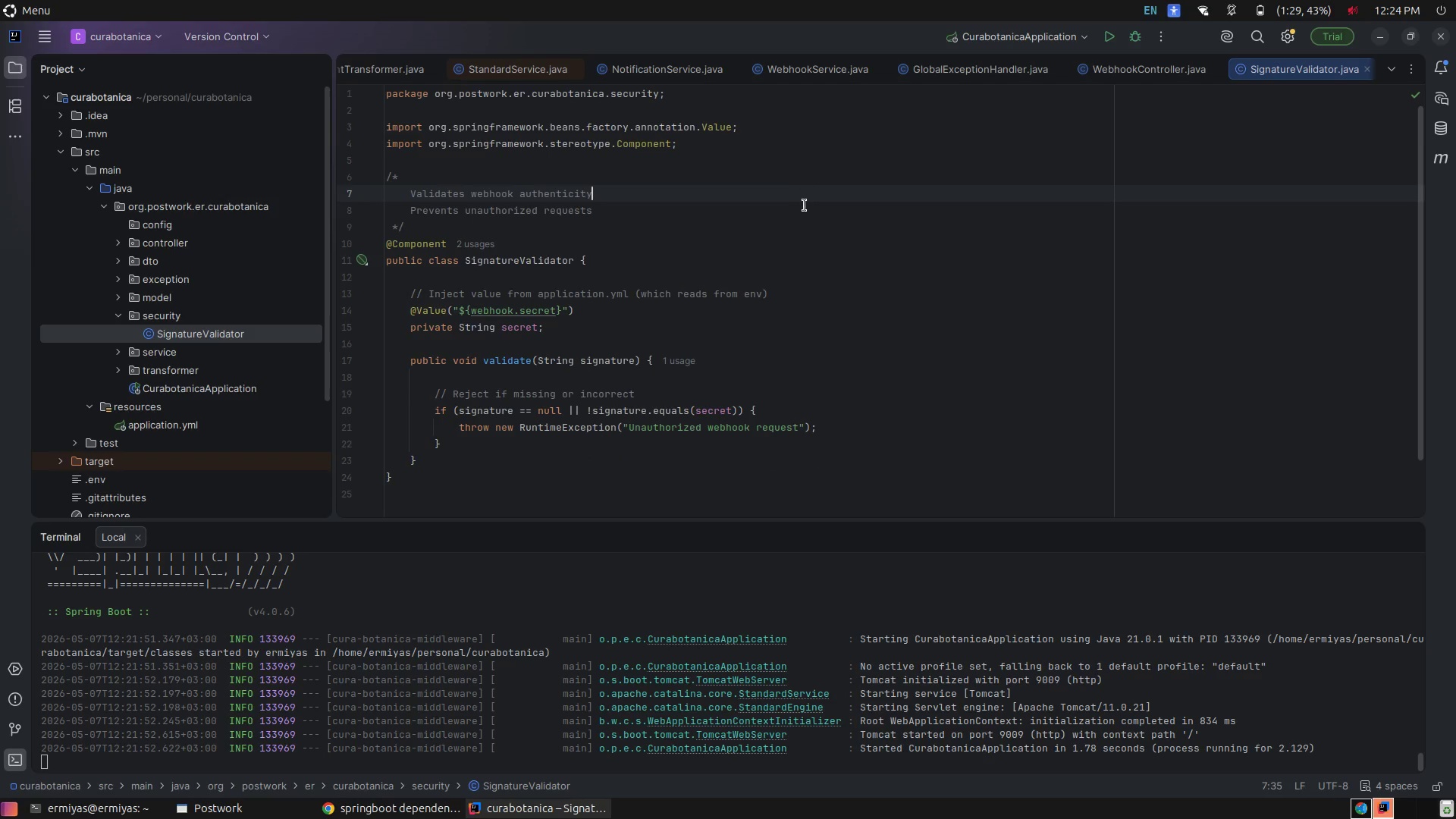 
left_click([805, 206])
 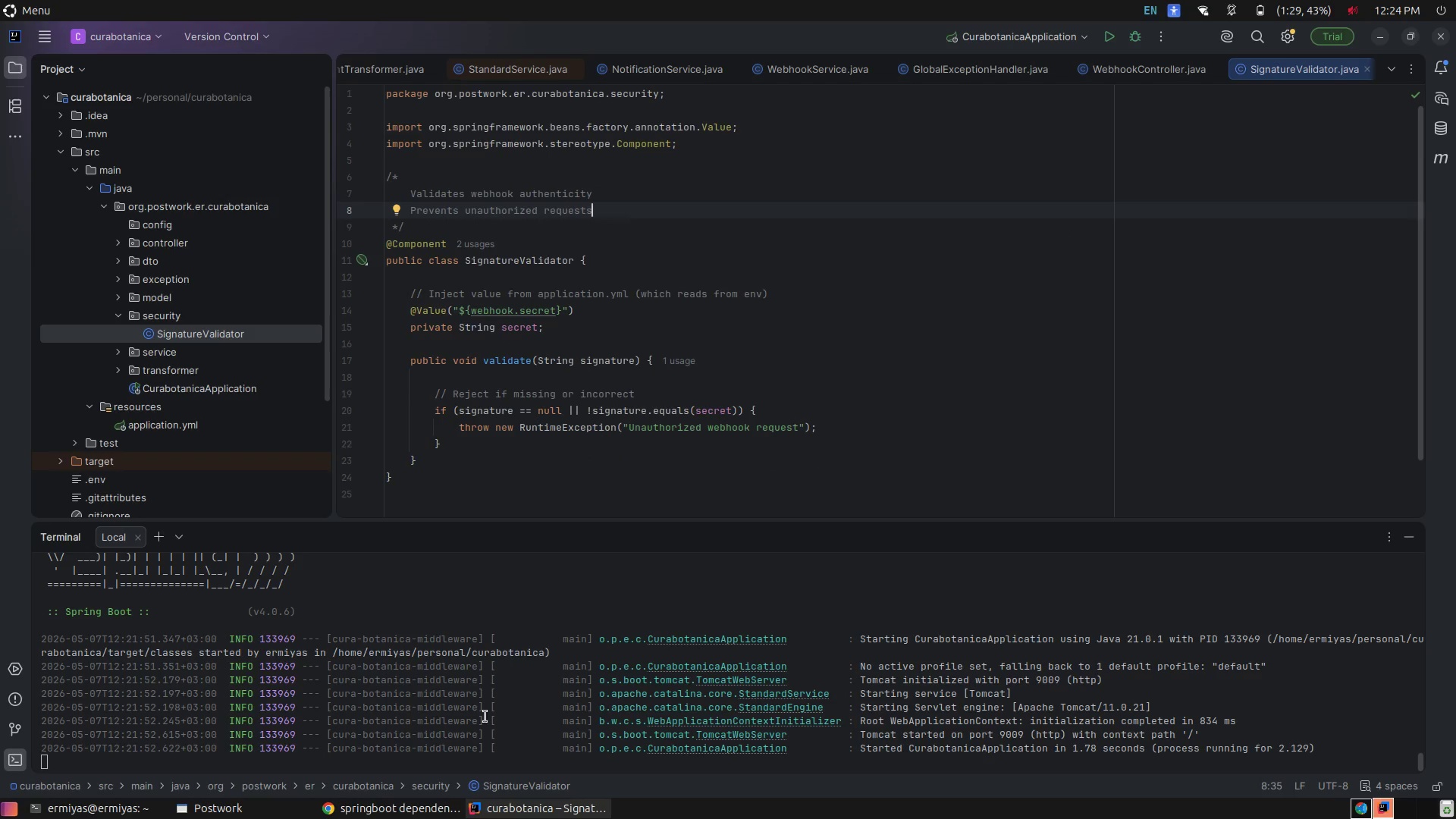 
left_click([493, 723])
 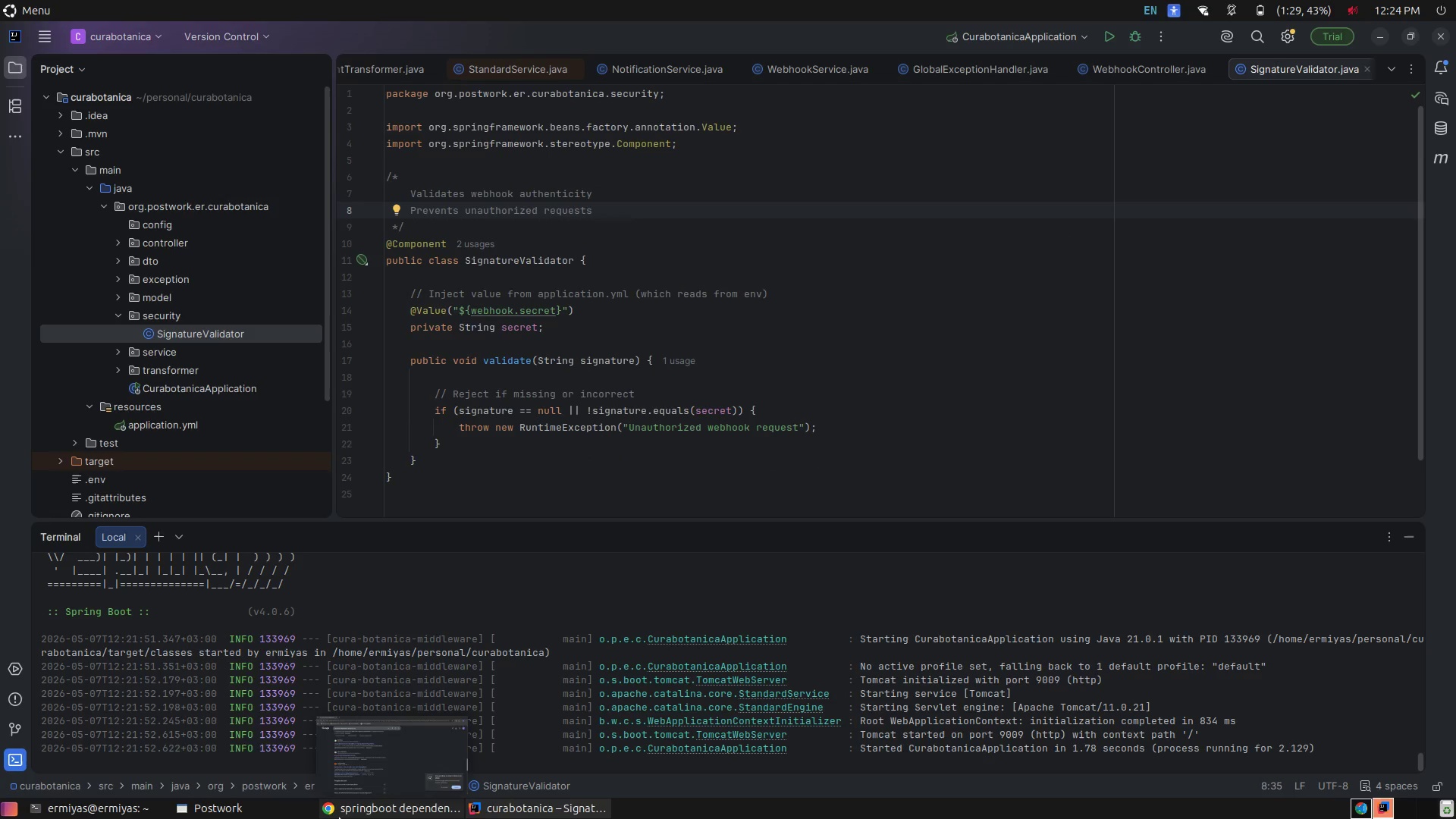 
left_click([292, 818])